 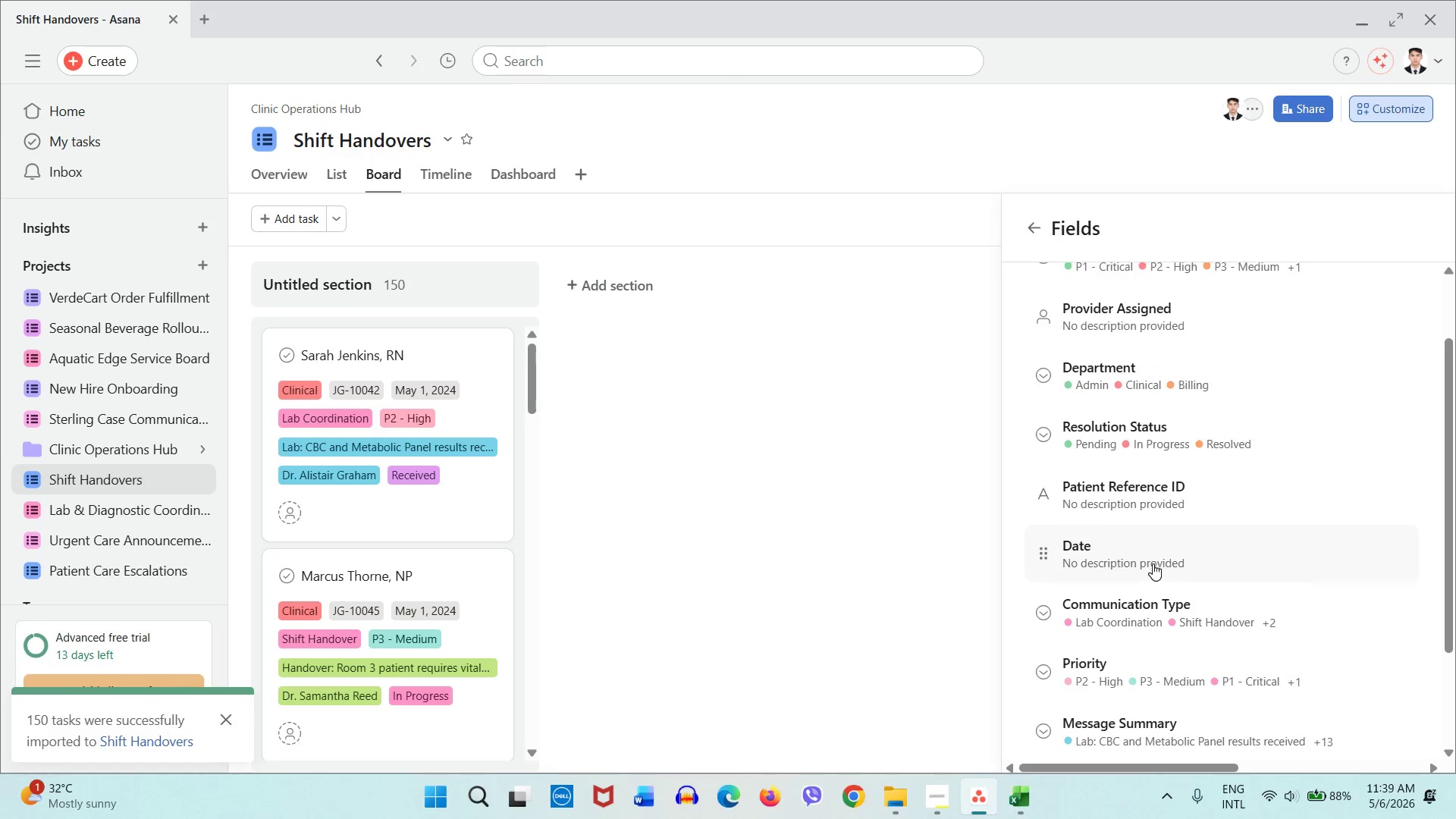 
scroll: coordinate [1153, 563], scroll_direction: down, amount: 6.0
 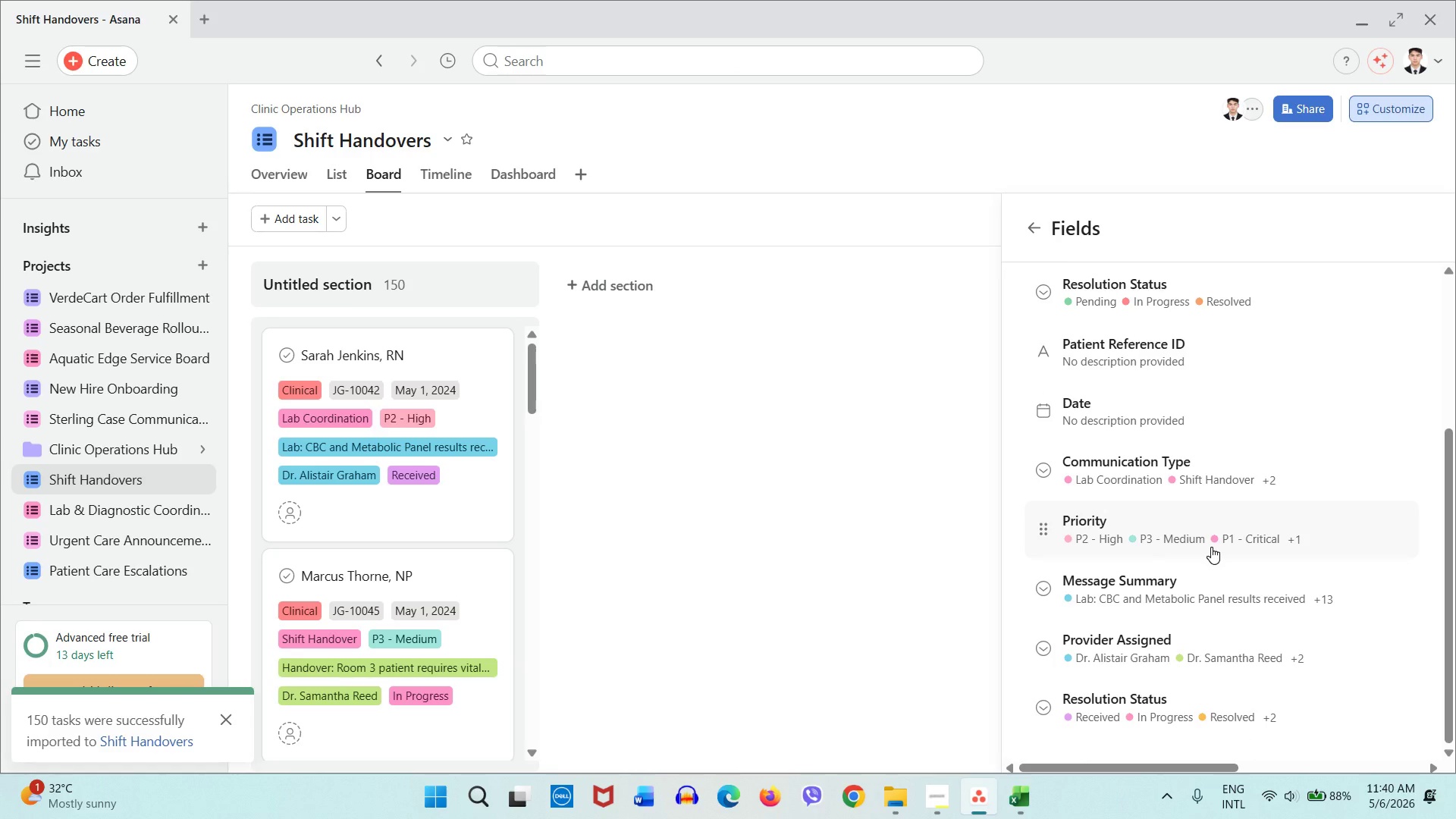 
wait(6.34)
 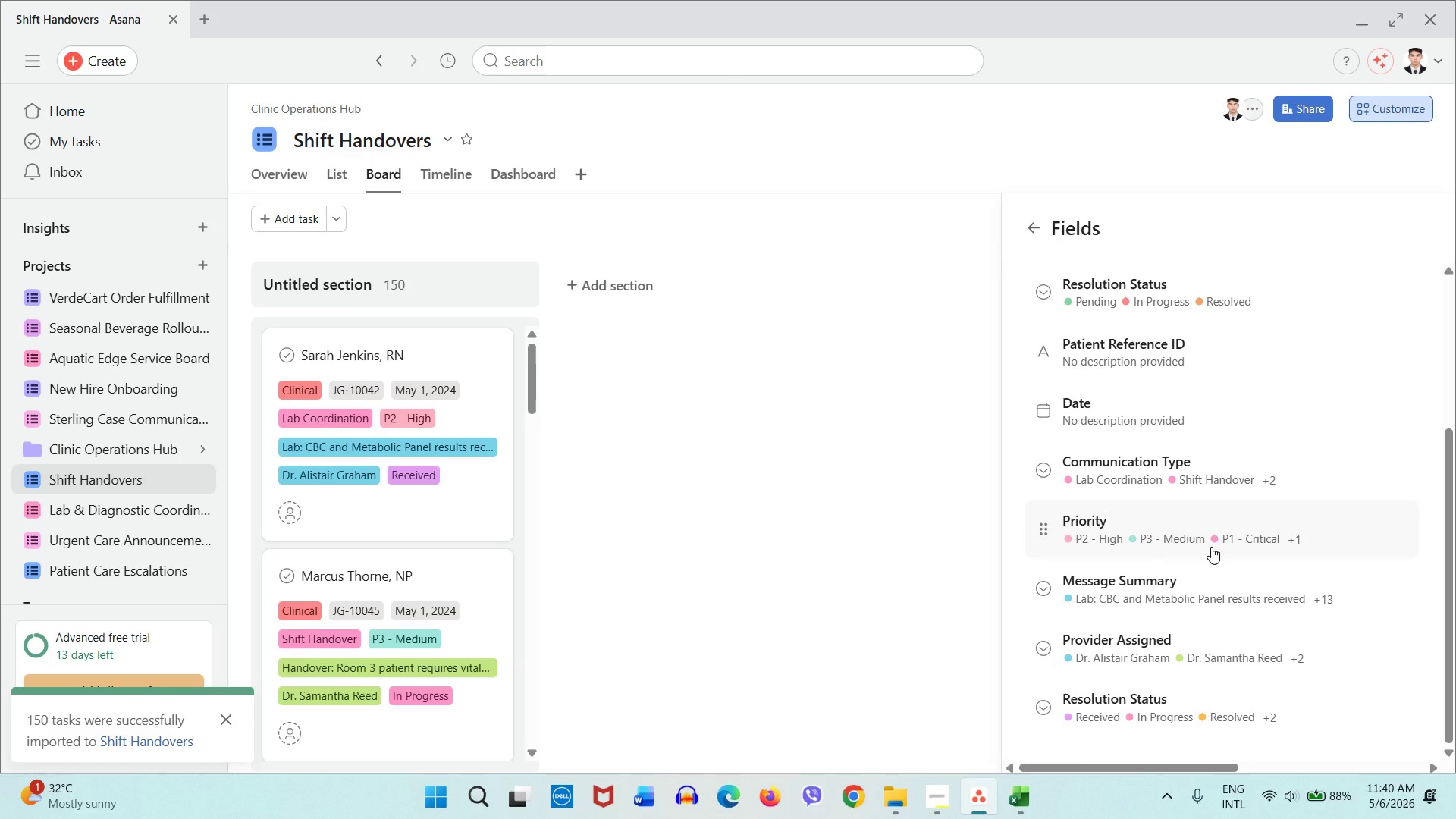 
left_click([1211, 547])
 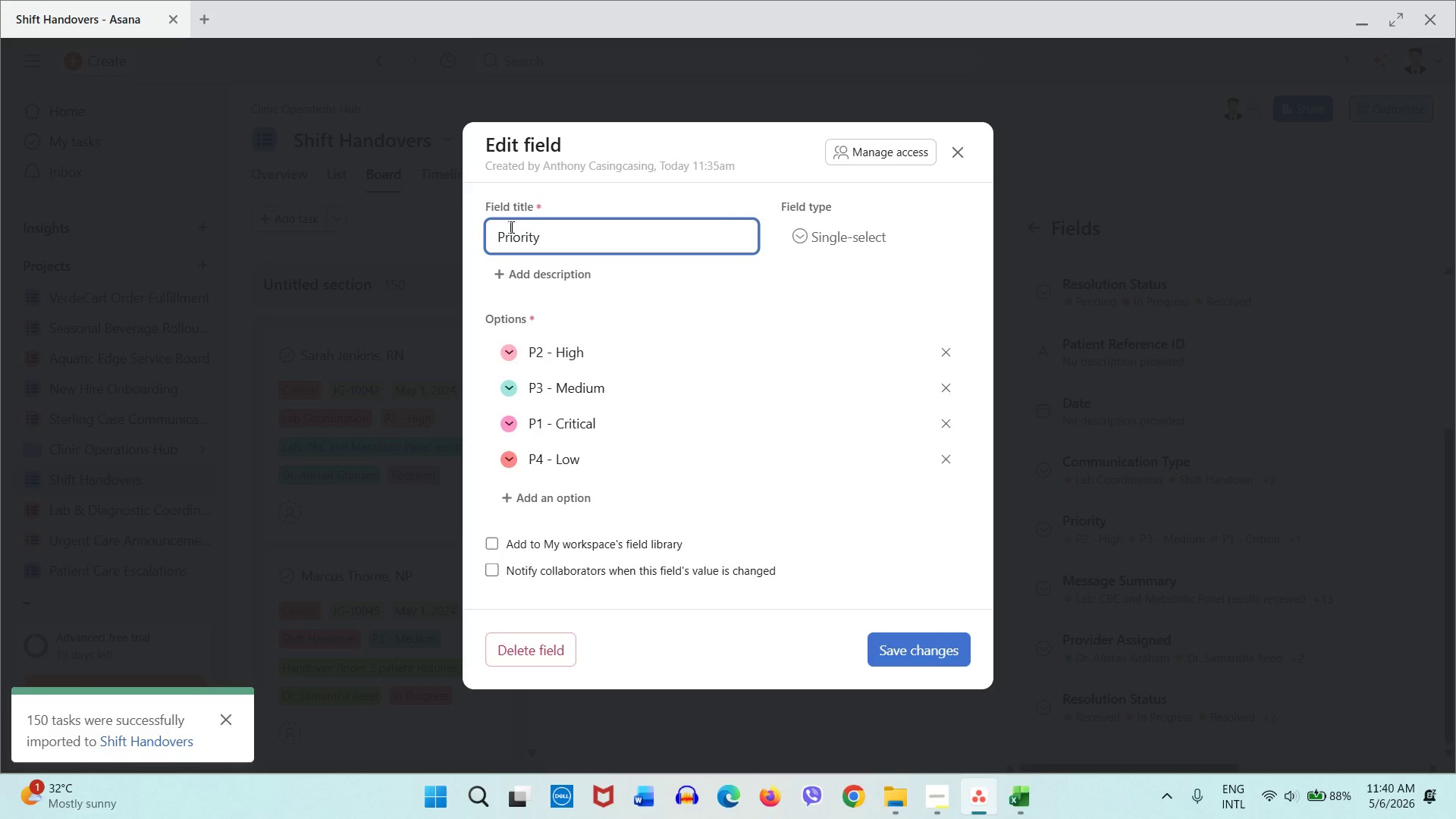 
double_click([533, 228])
 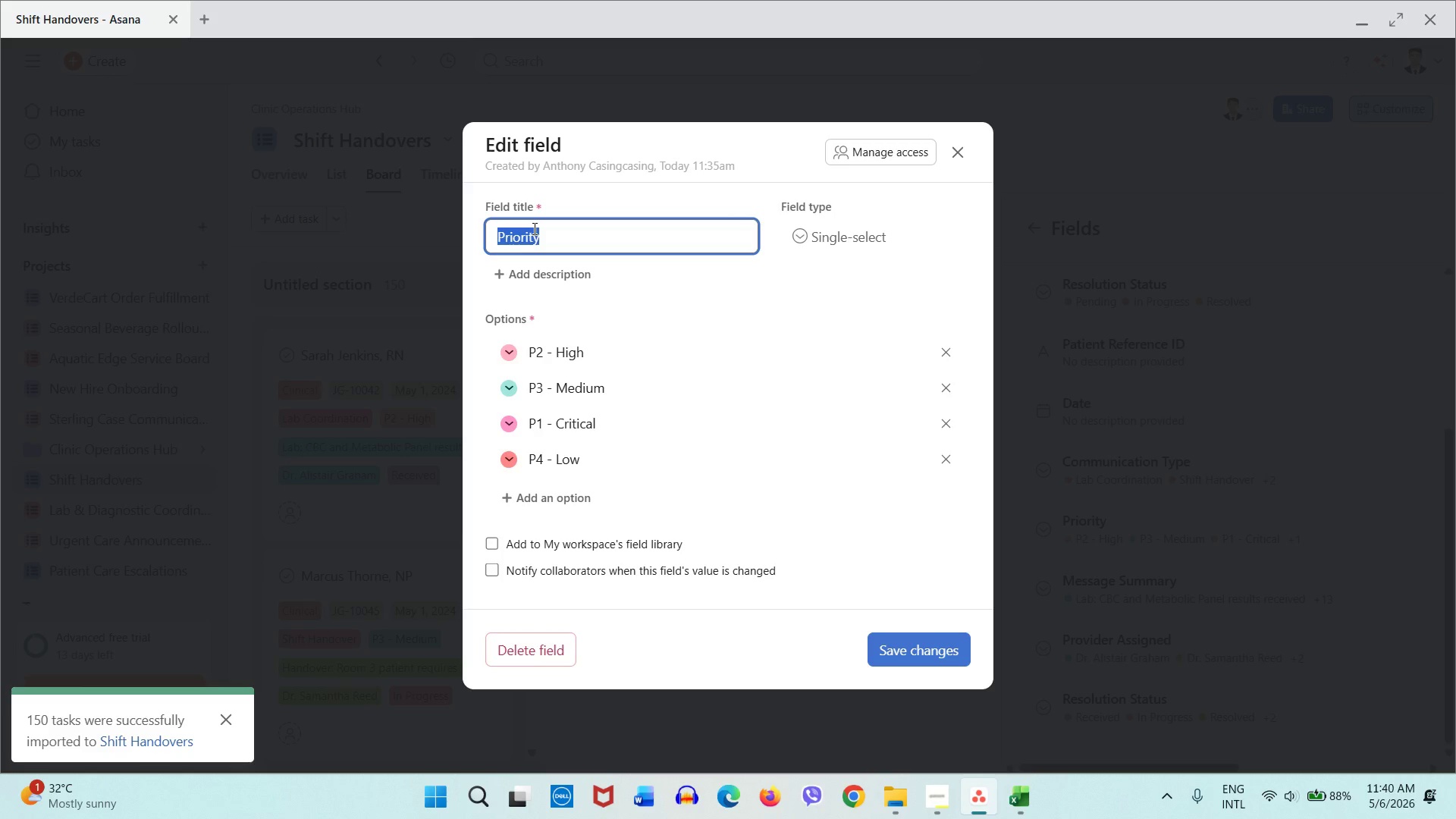 
type(Urgency Level)
 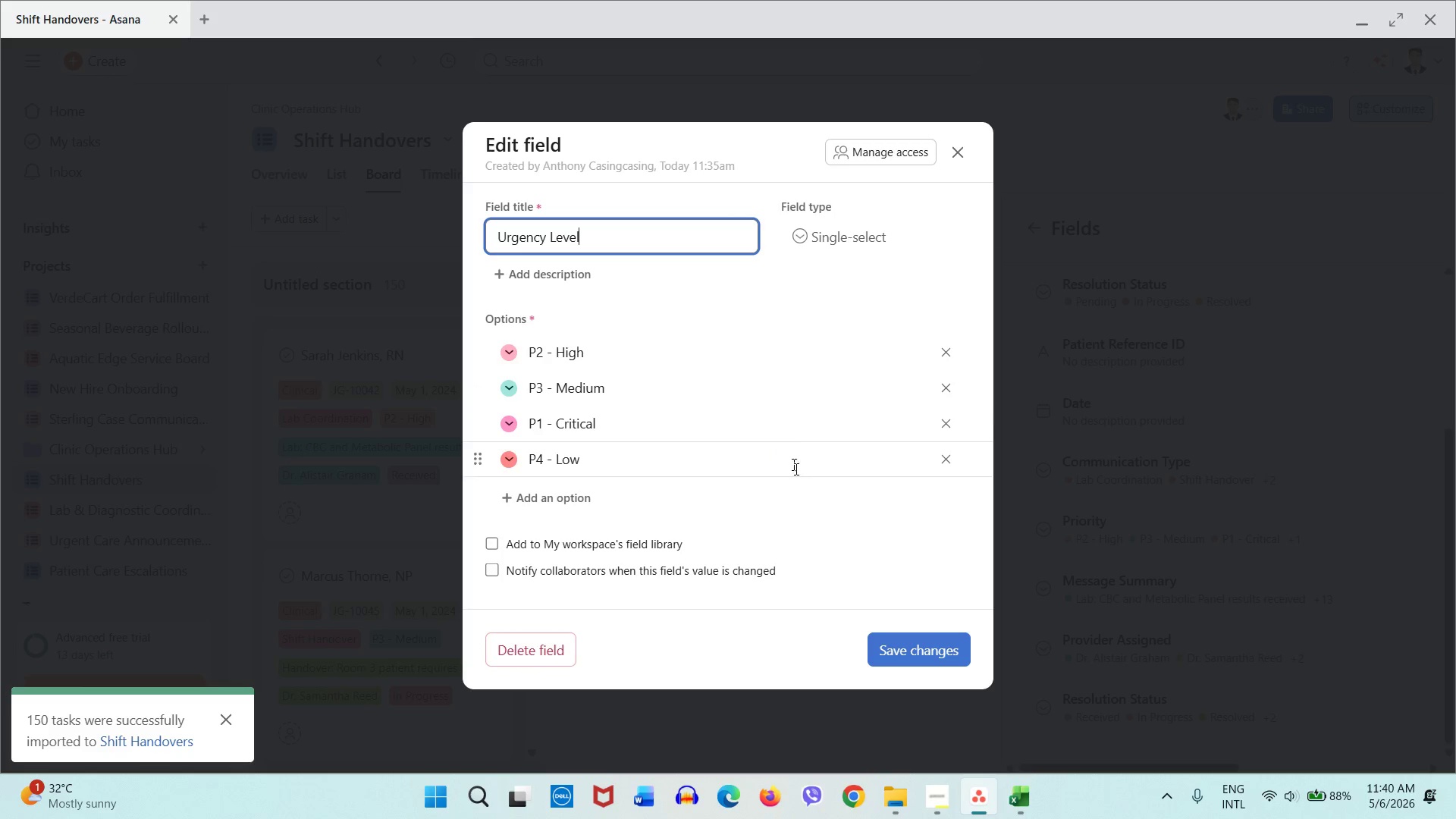 
left_click([907, 651])
 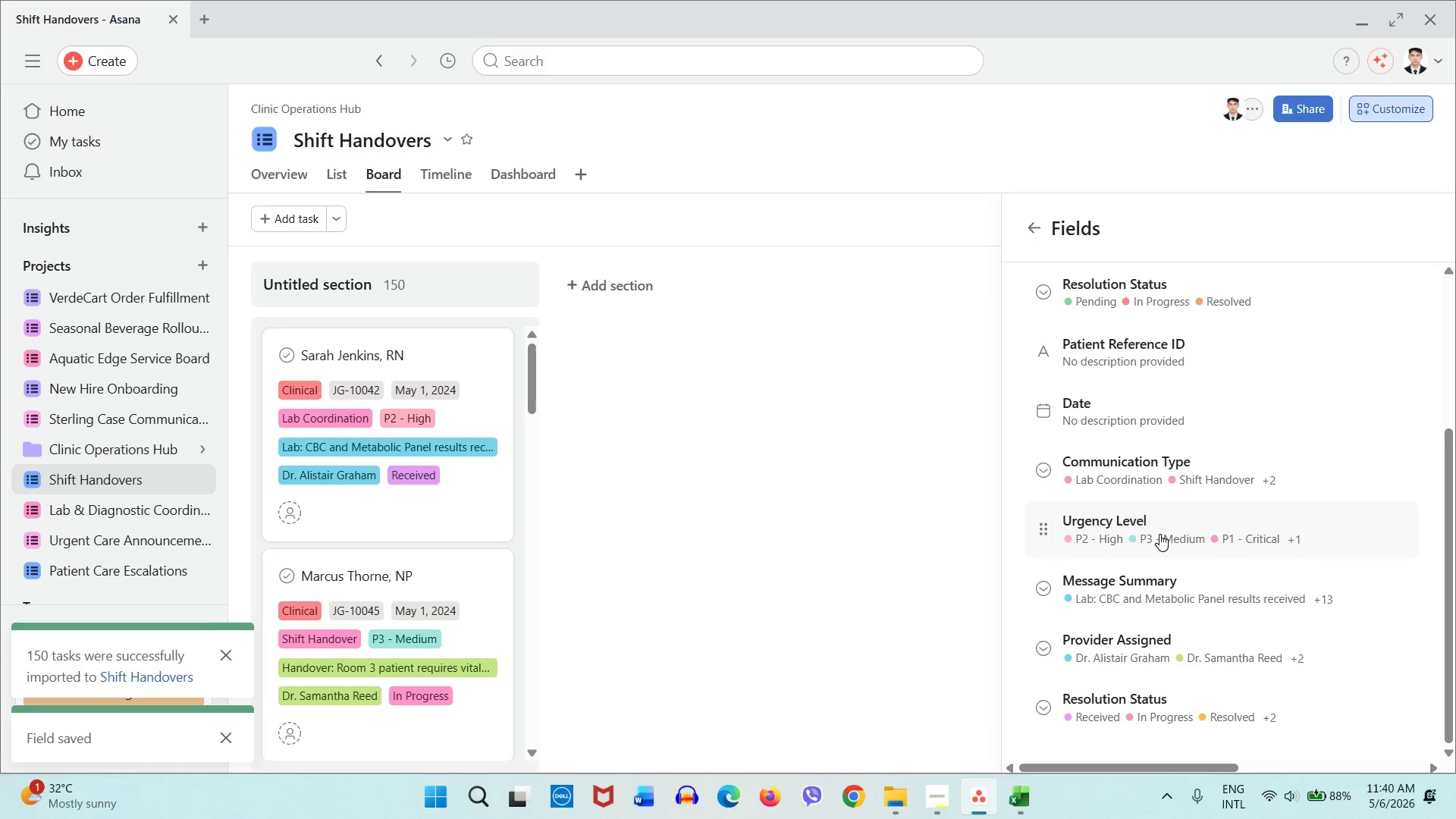 
scroll: coordinate [1203, 544], scroll_direction: up, amount: 4.0
 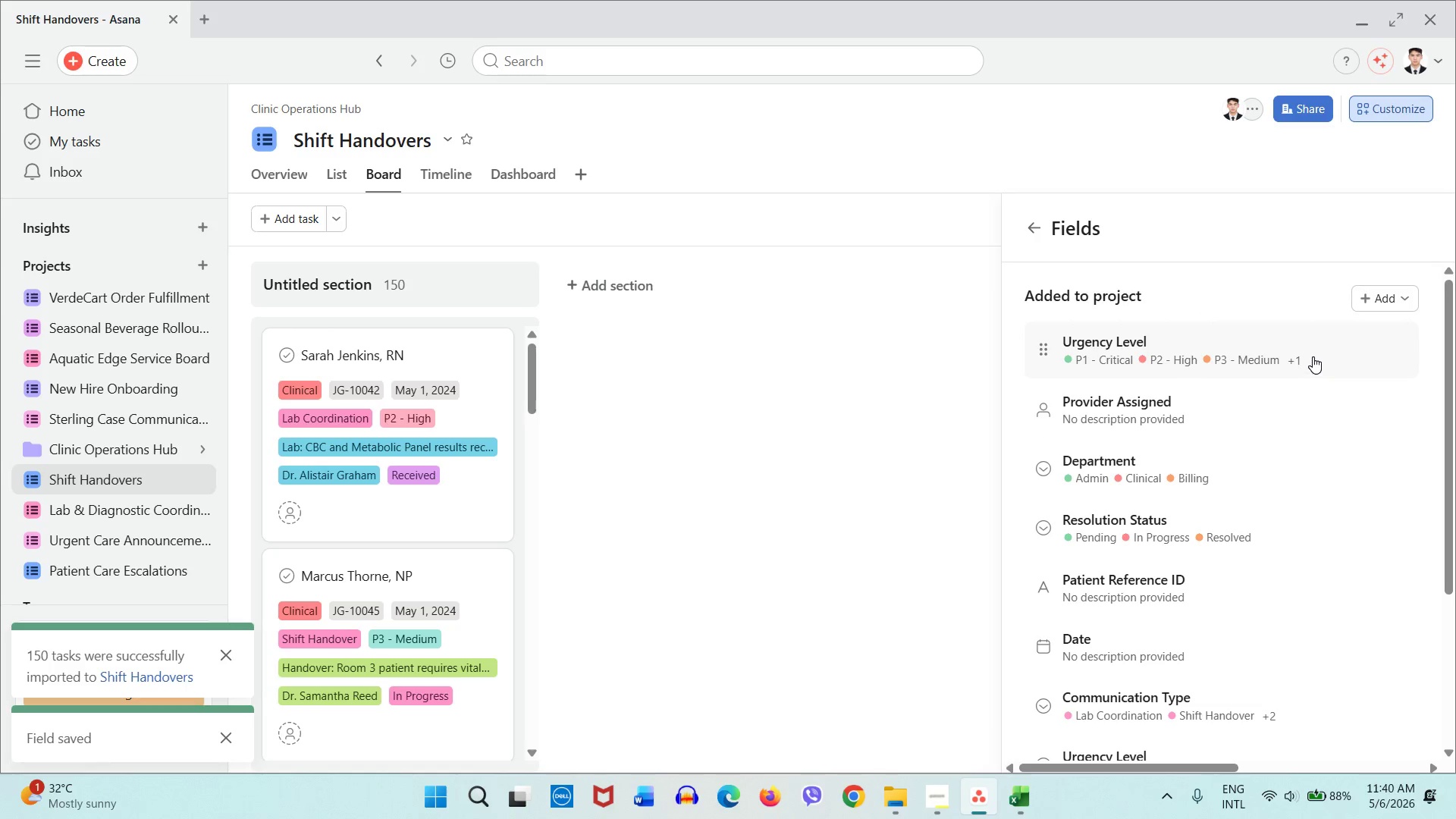 
left_click([1313, 356])
 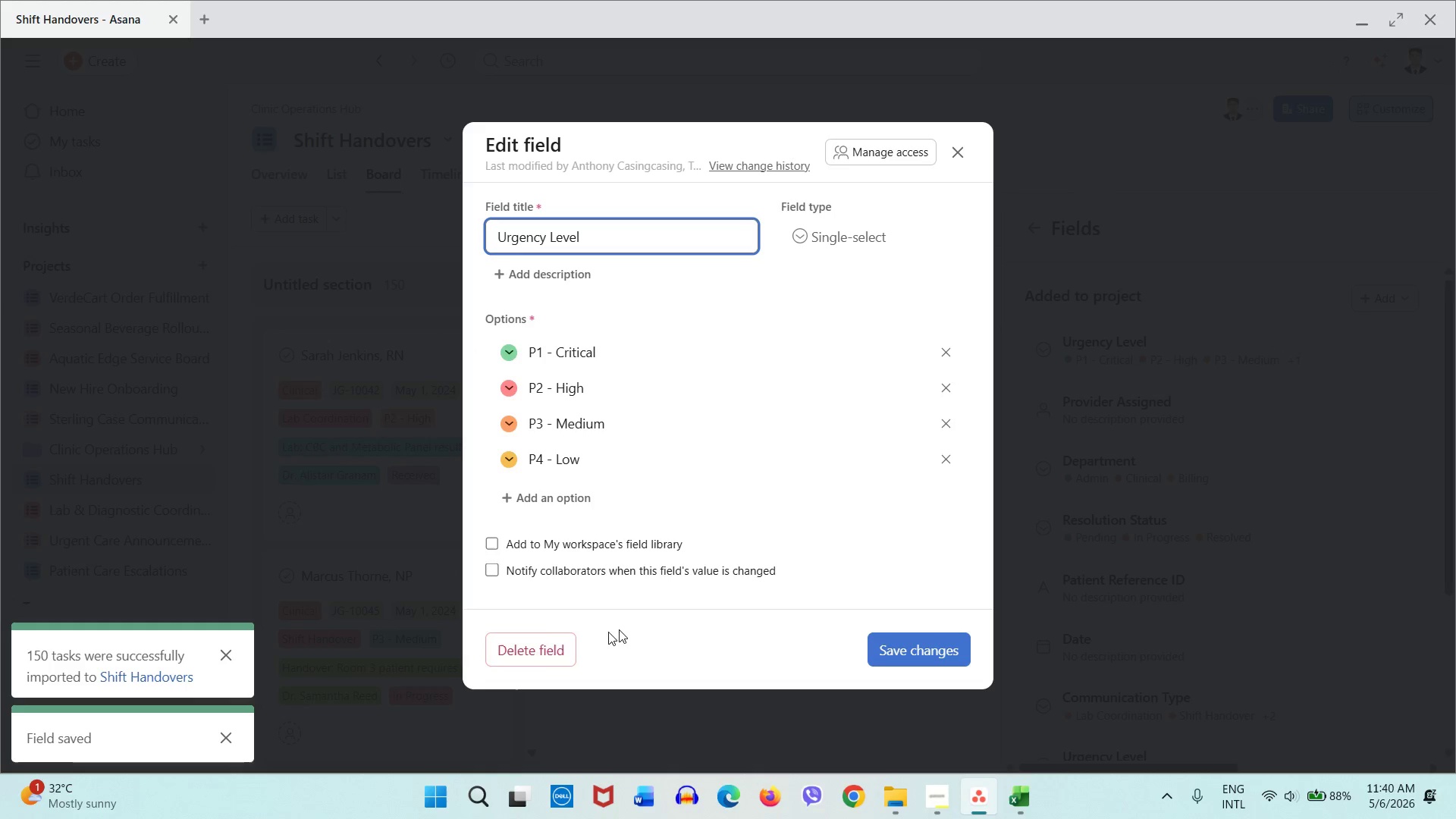 
left_click([511, 658])
 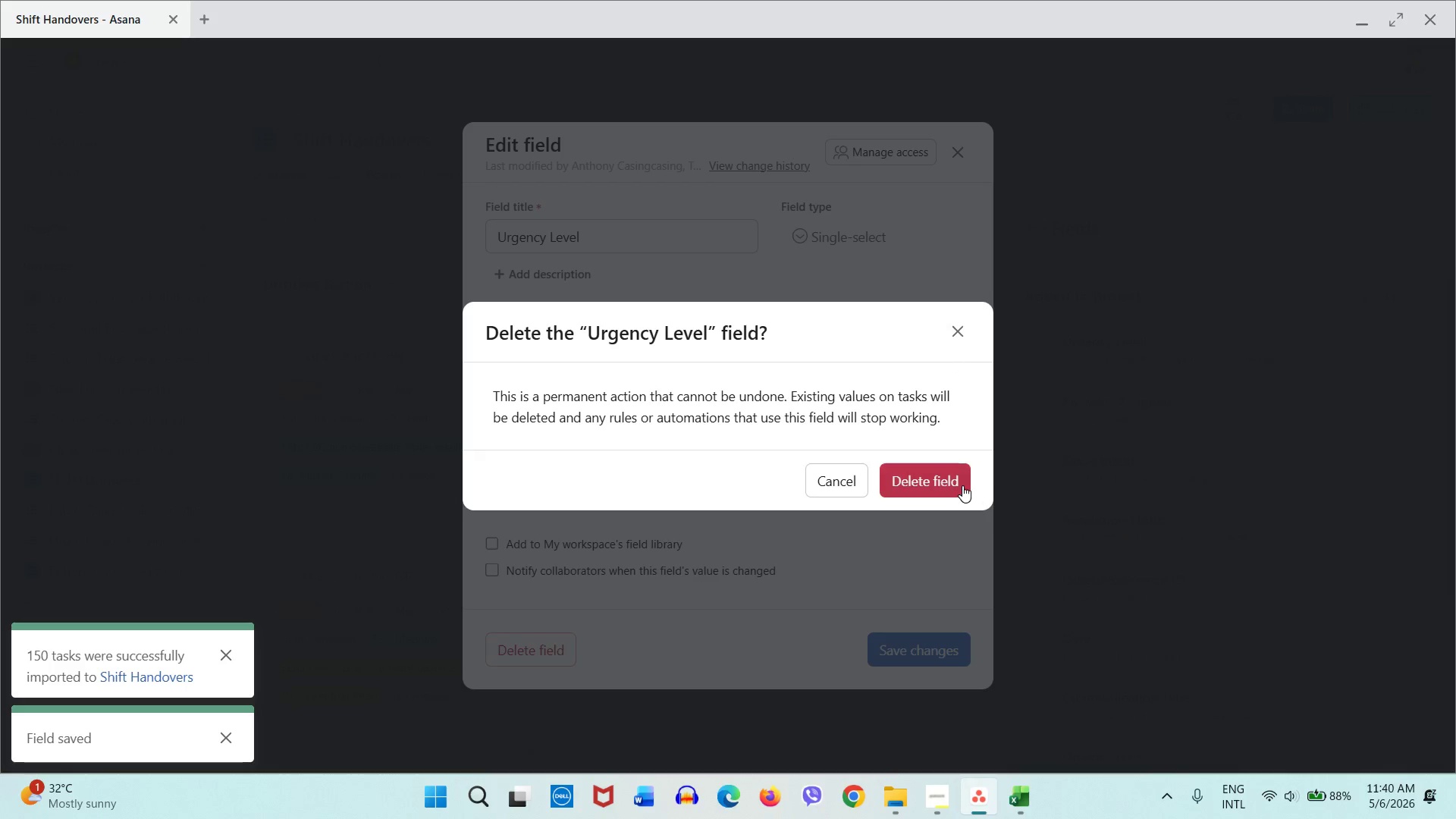 
left_click([962, 485])
 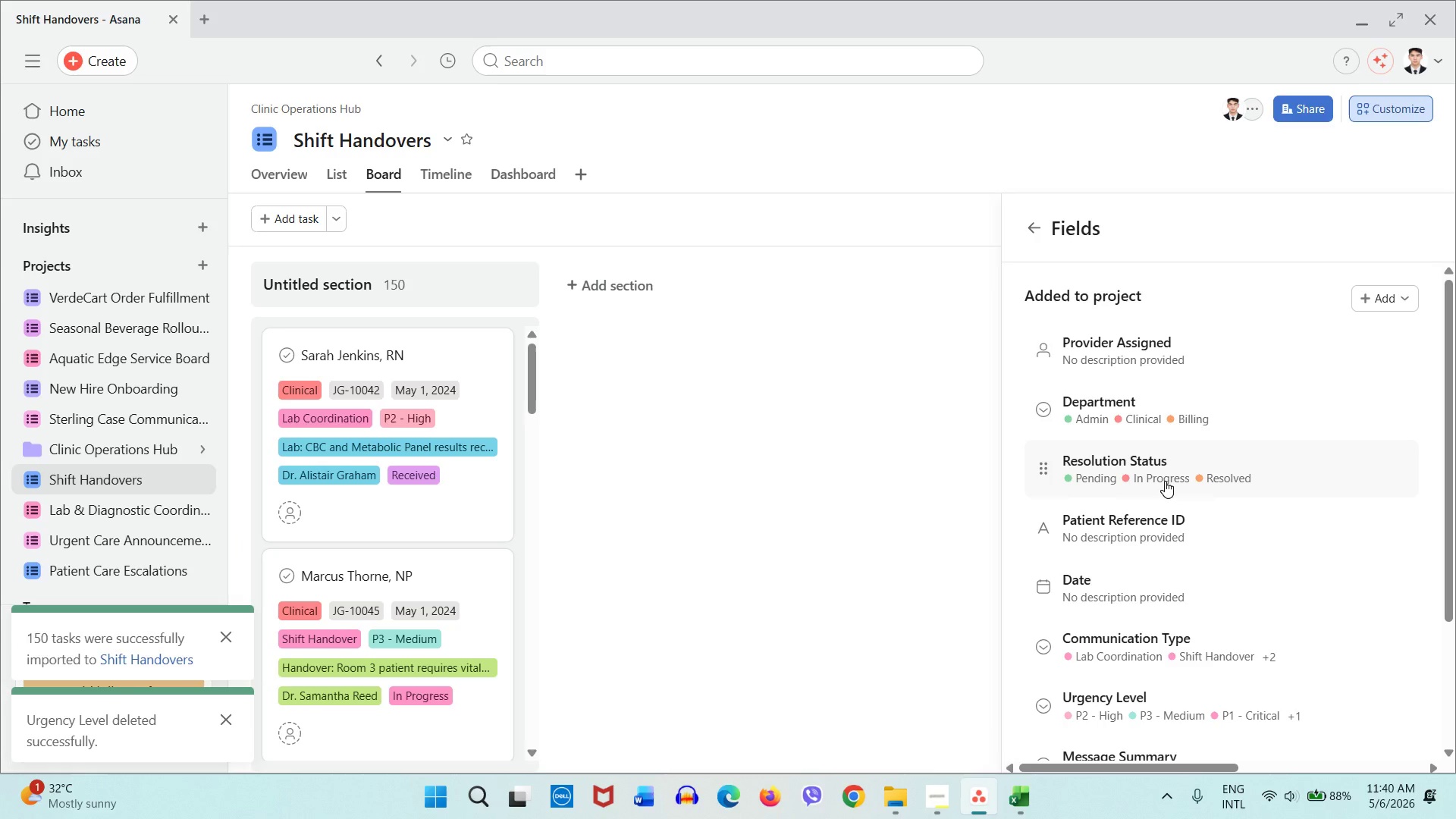 
wait(14.52)
 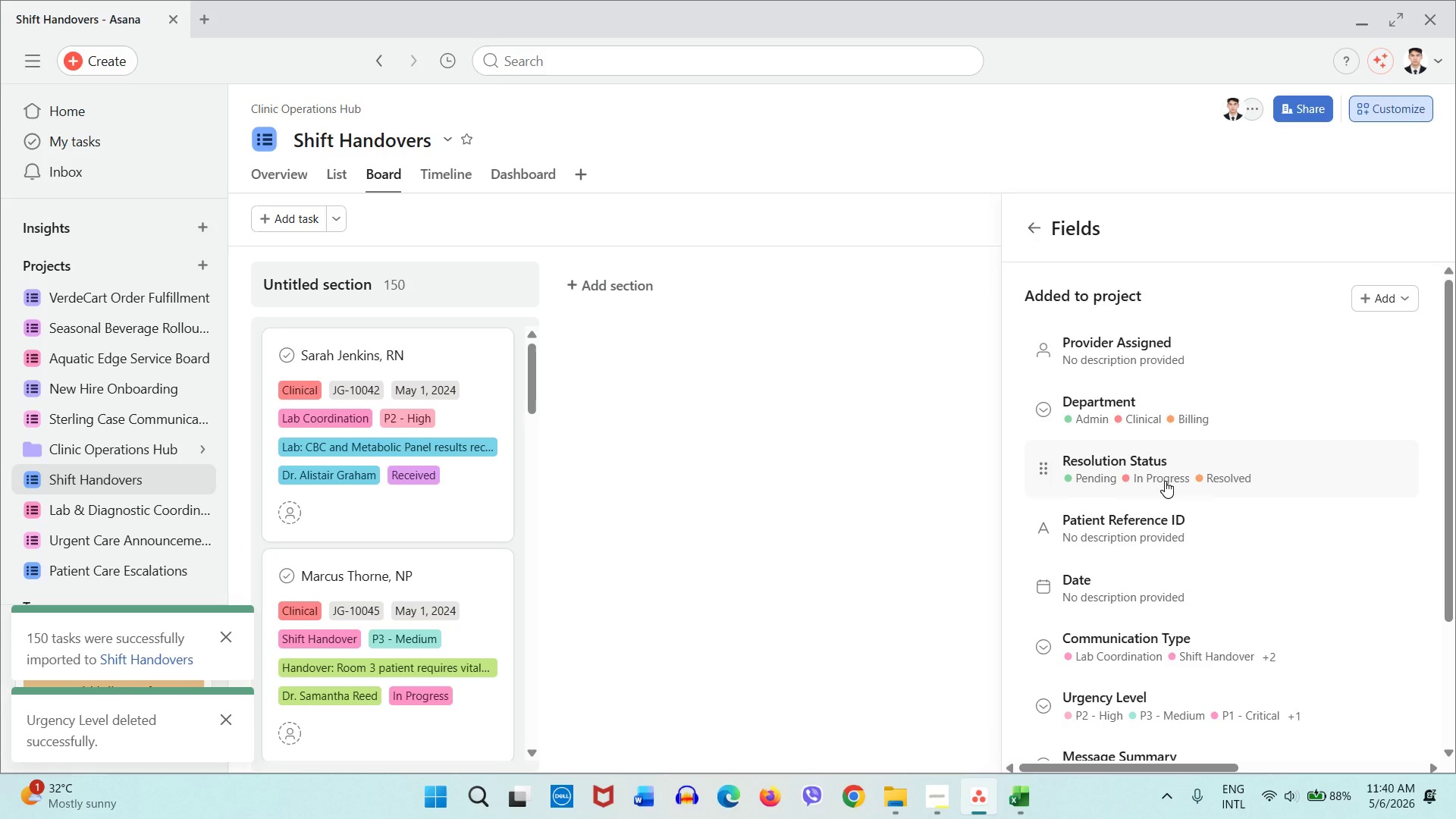 
scroll: coordinate [1181, 396], scroll_direction: down, amount: 3.0
 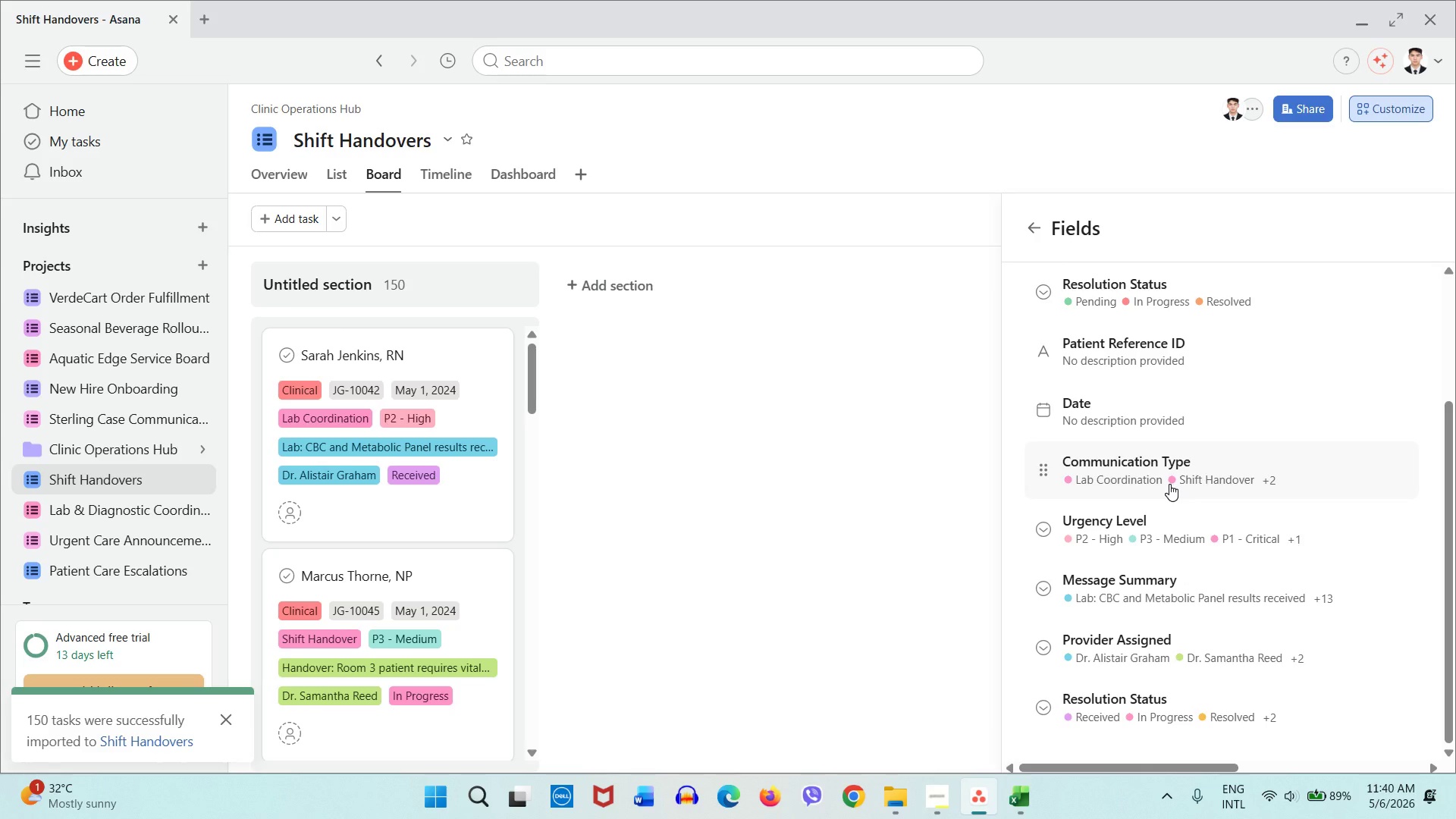 
scroll: coordinate [1169, 484], scroll_direction: up, amount: 1.0
 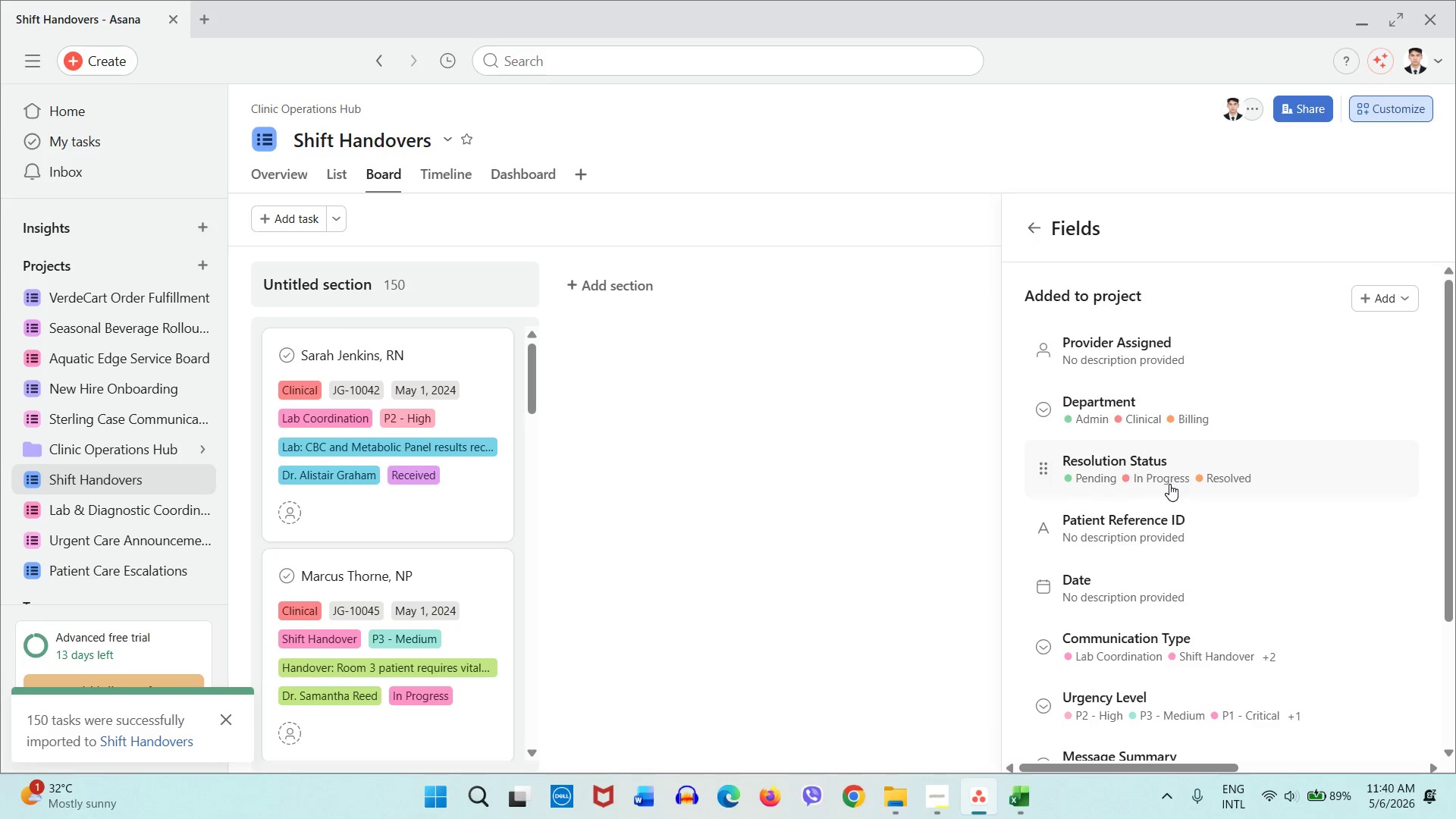 
scroll: coordinate [1169, 484], scroll_direction: down, amount: 2.0
 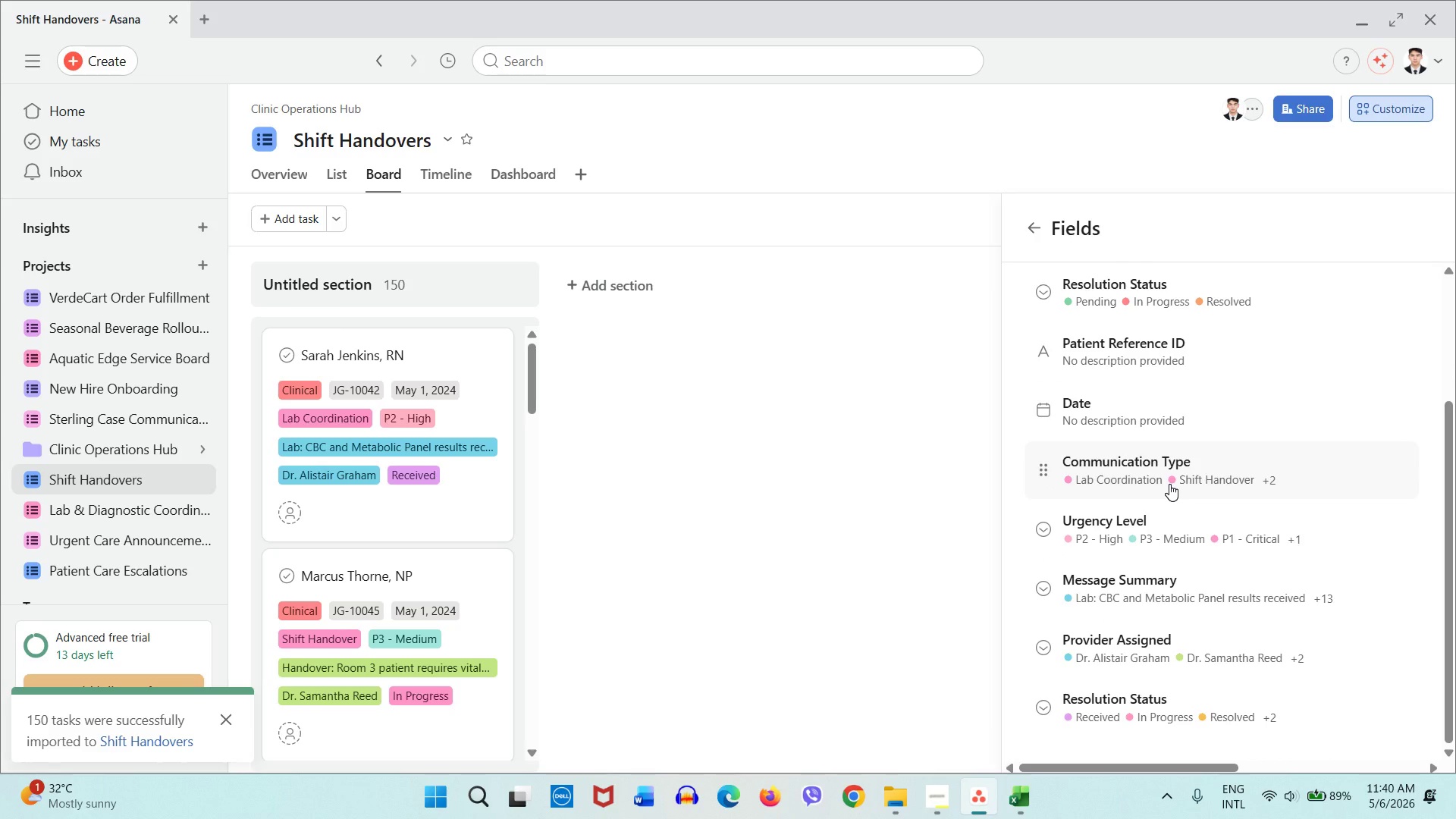 
left_click([1169, 484])
 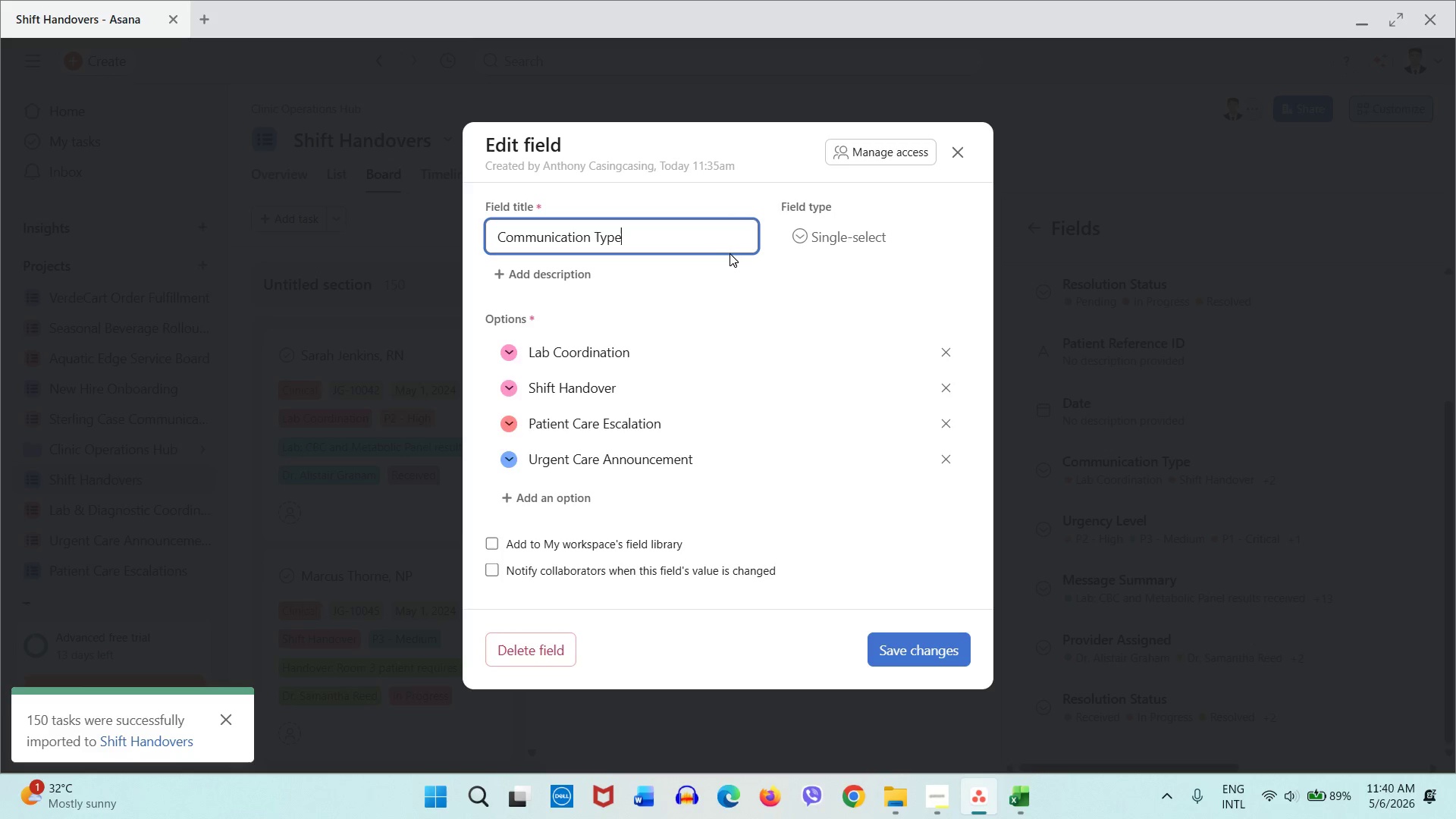 
double_click([720, 240])
 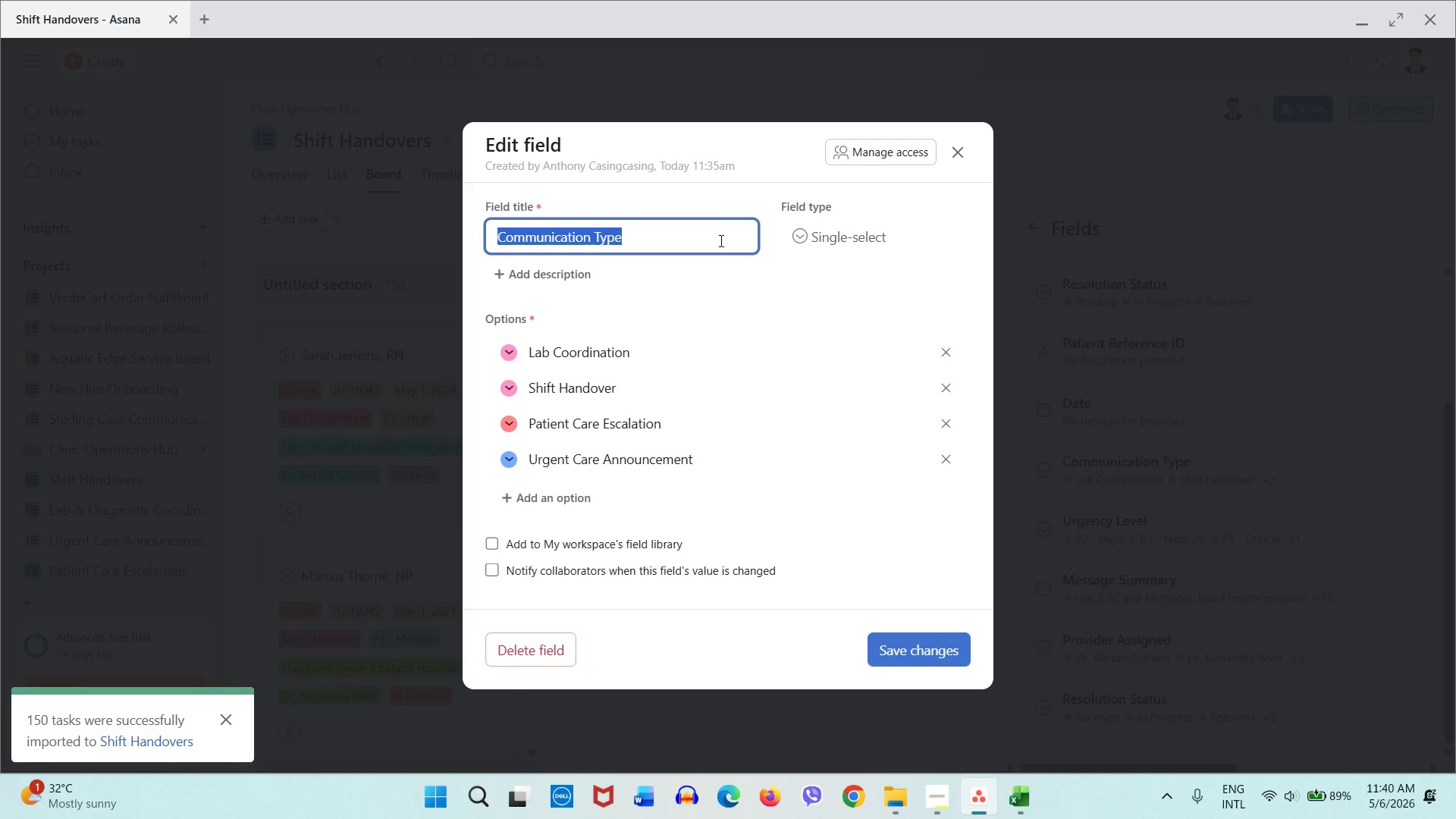 
triple_click([720, 240])
 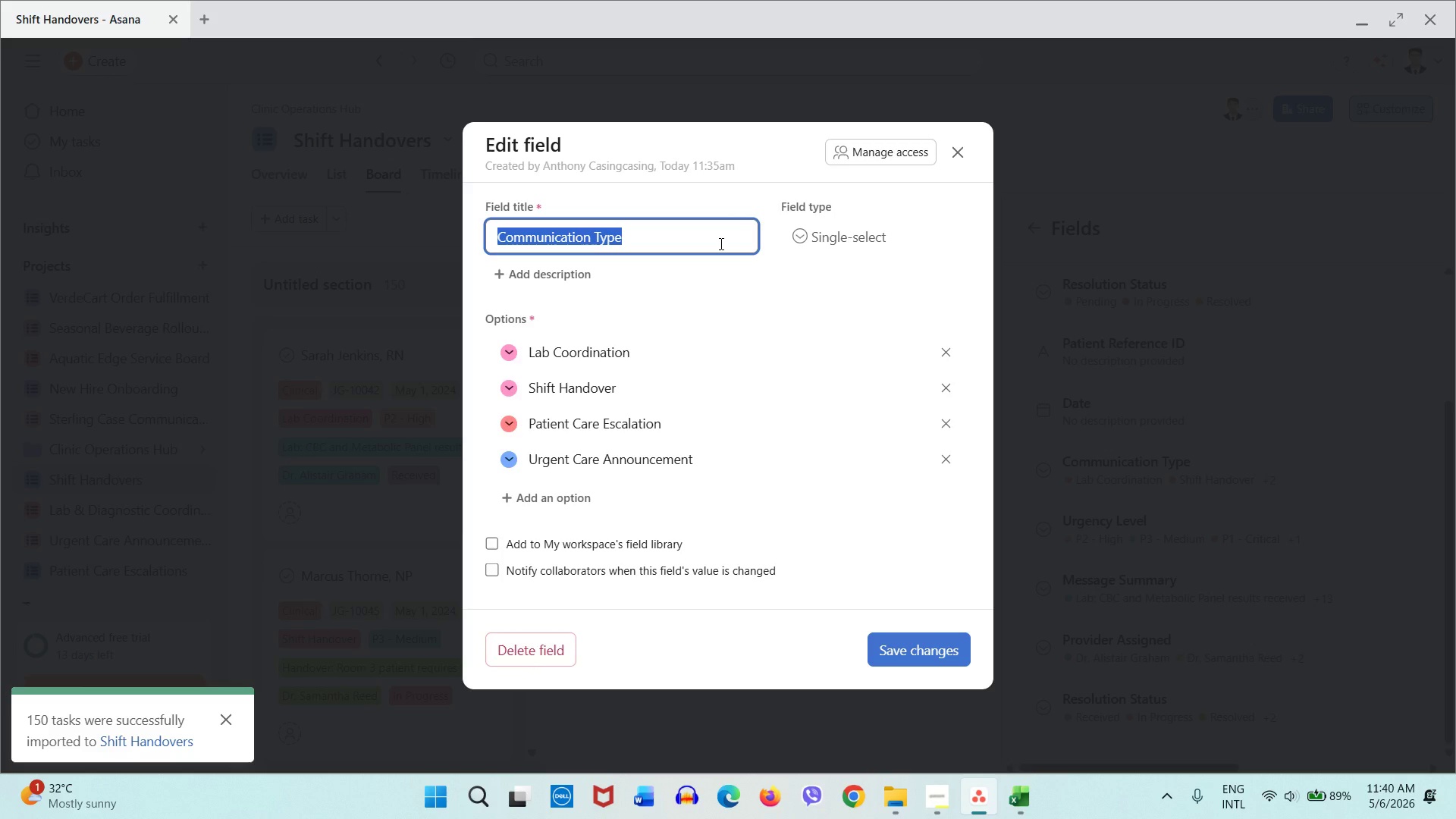 
wait(7.22)
 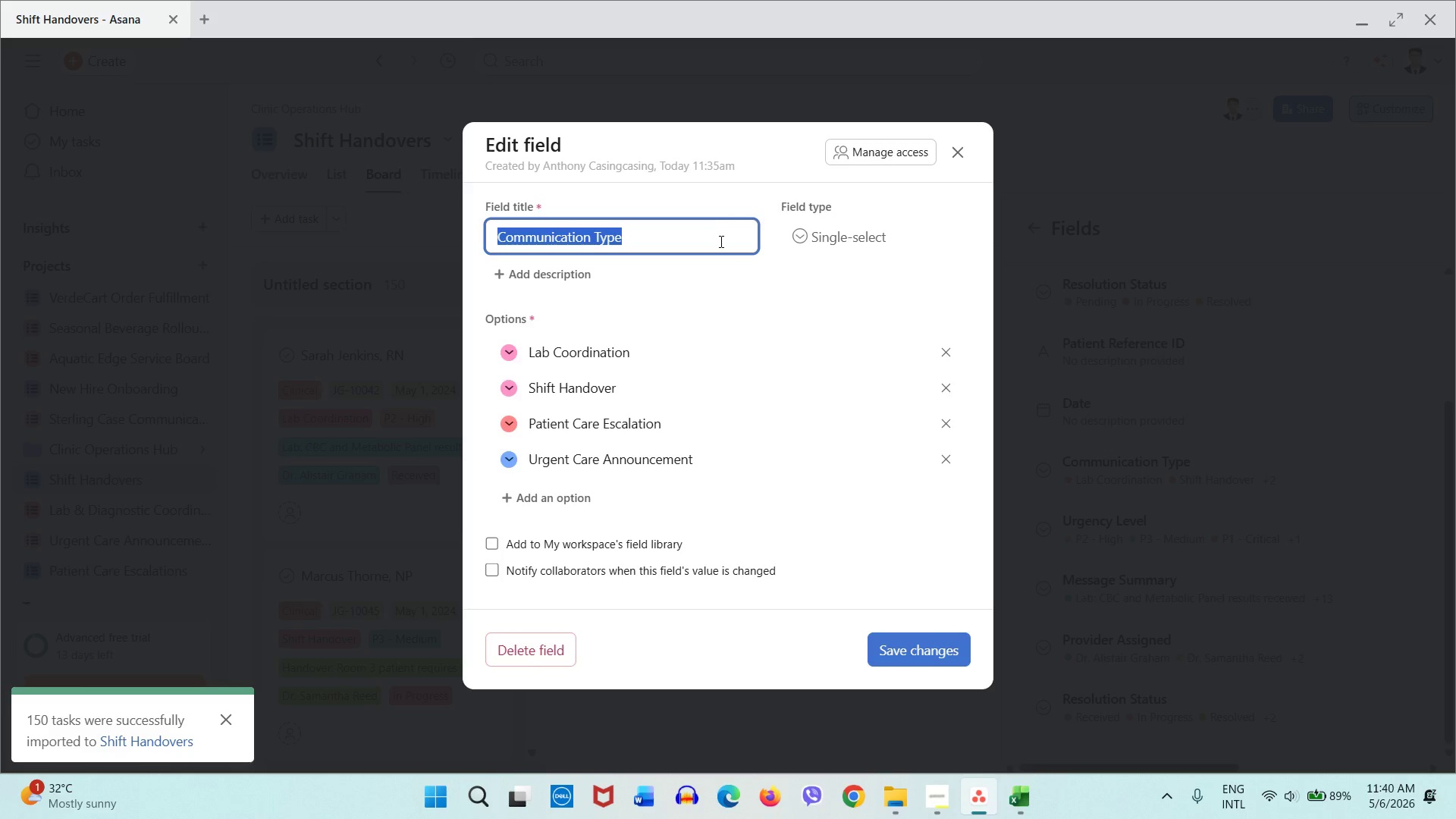 
type(Section)
 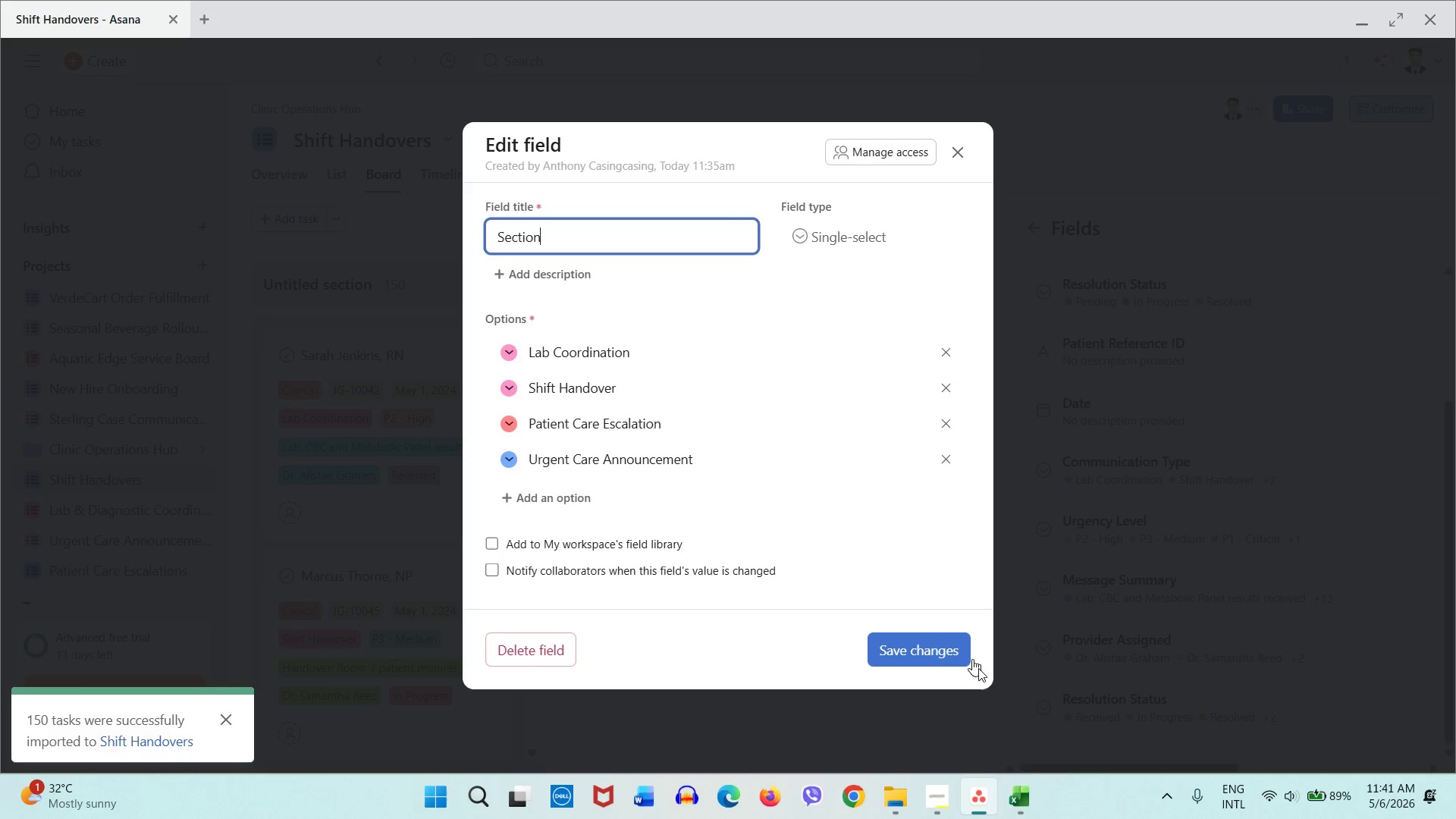 
left_click([946, 802])